 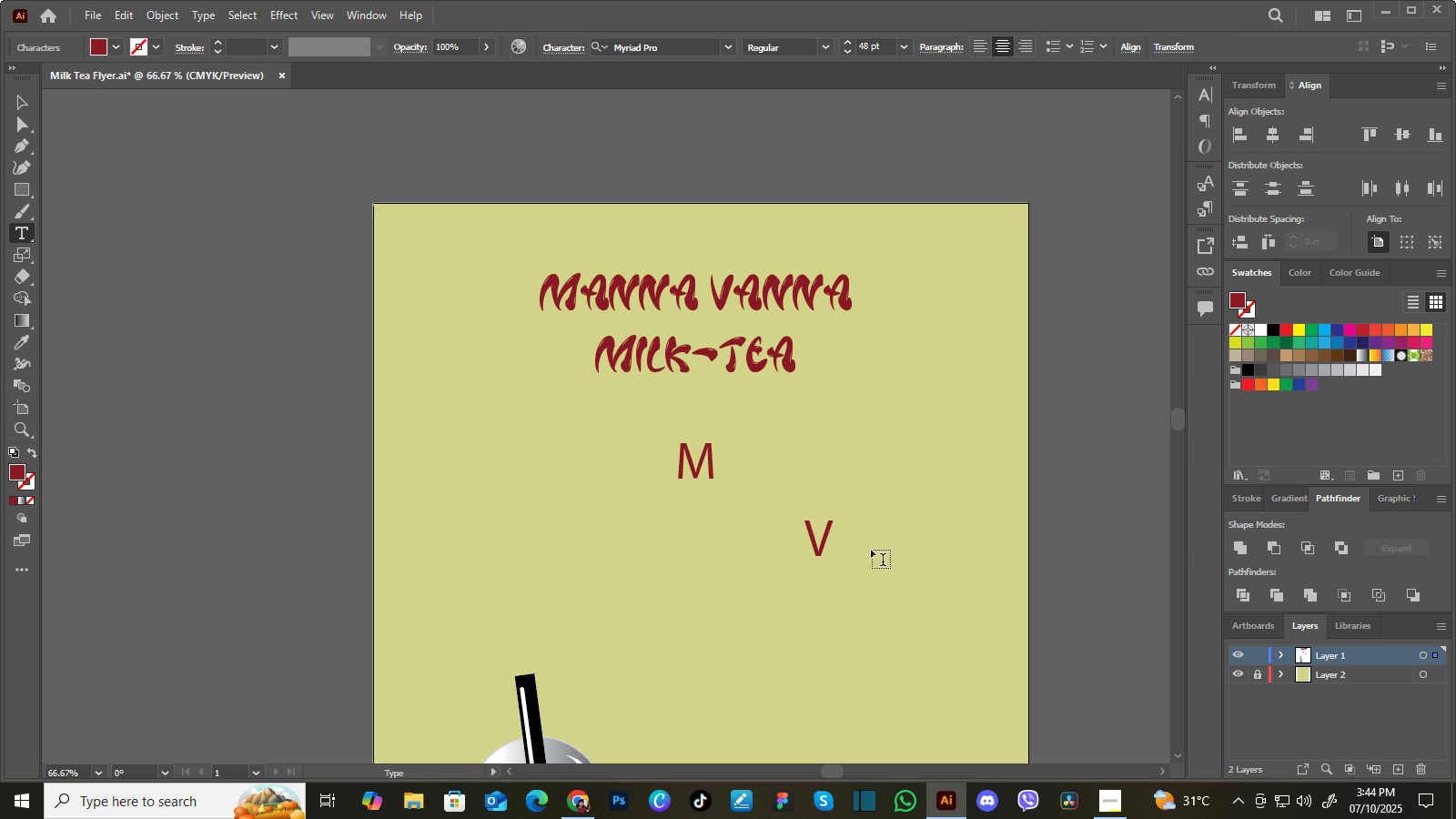 
key(Backspace)
 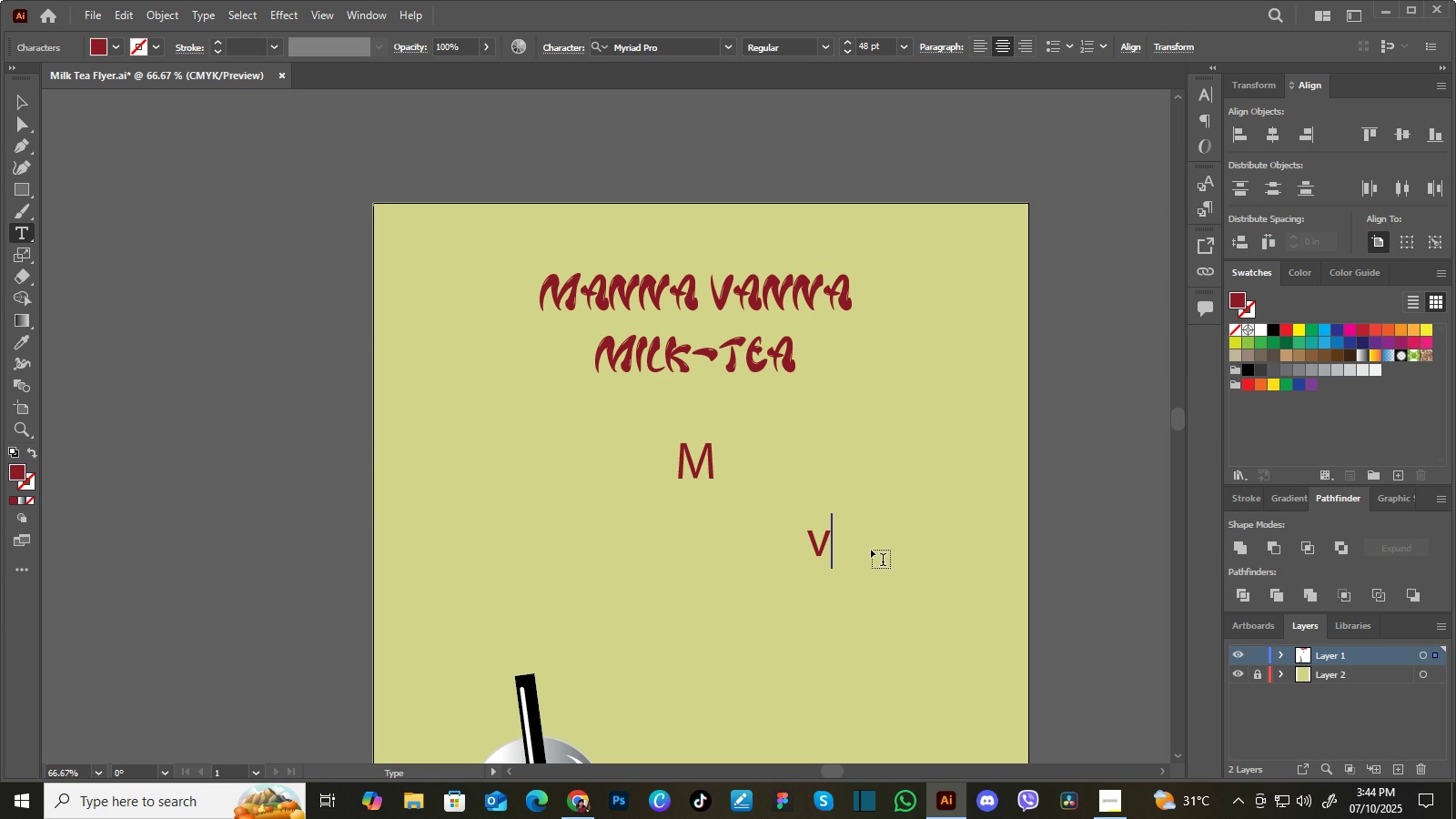 
key(V)
 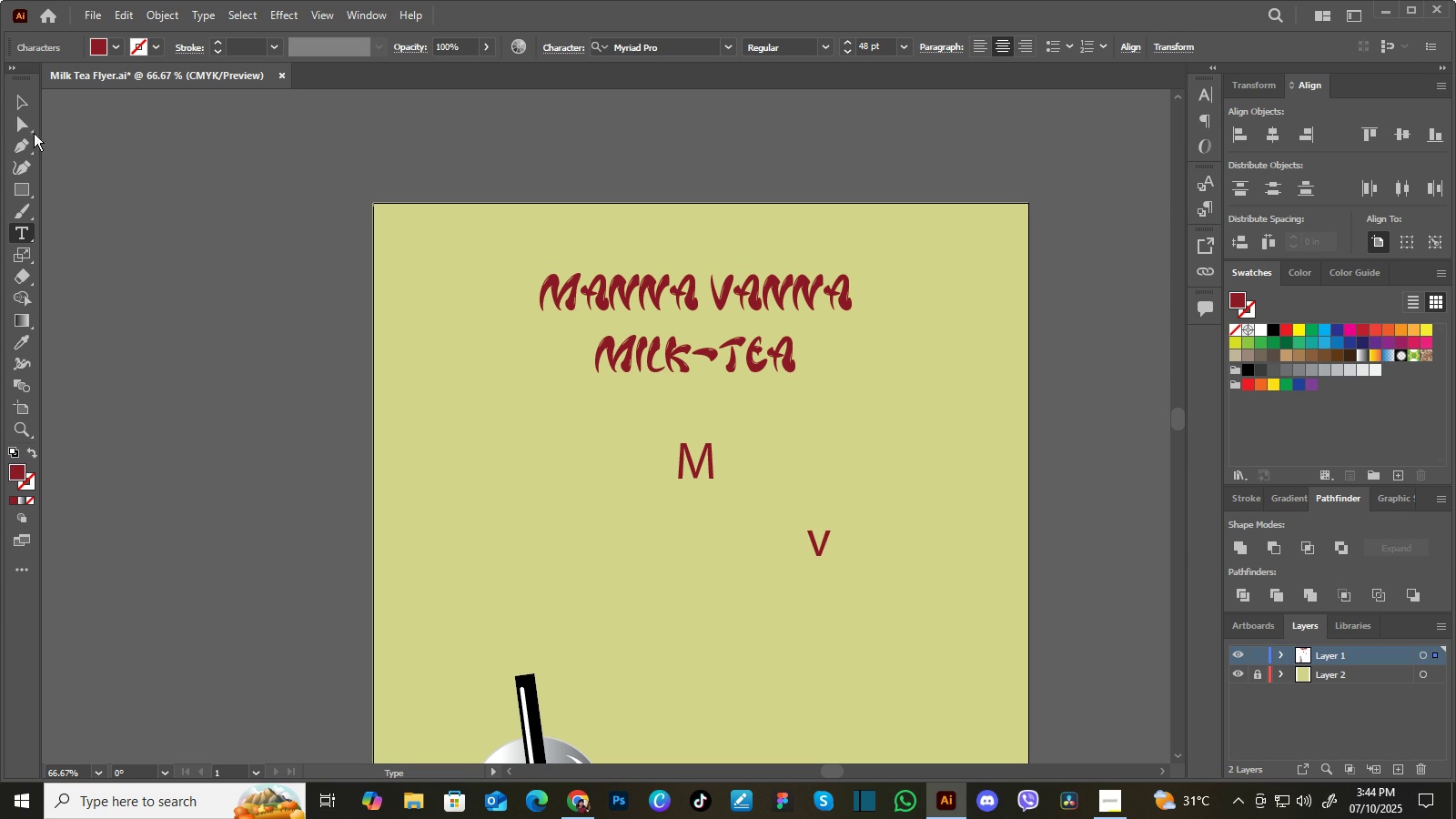 
left_click([25, 102])
 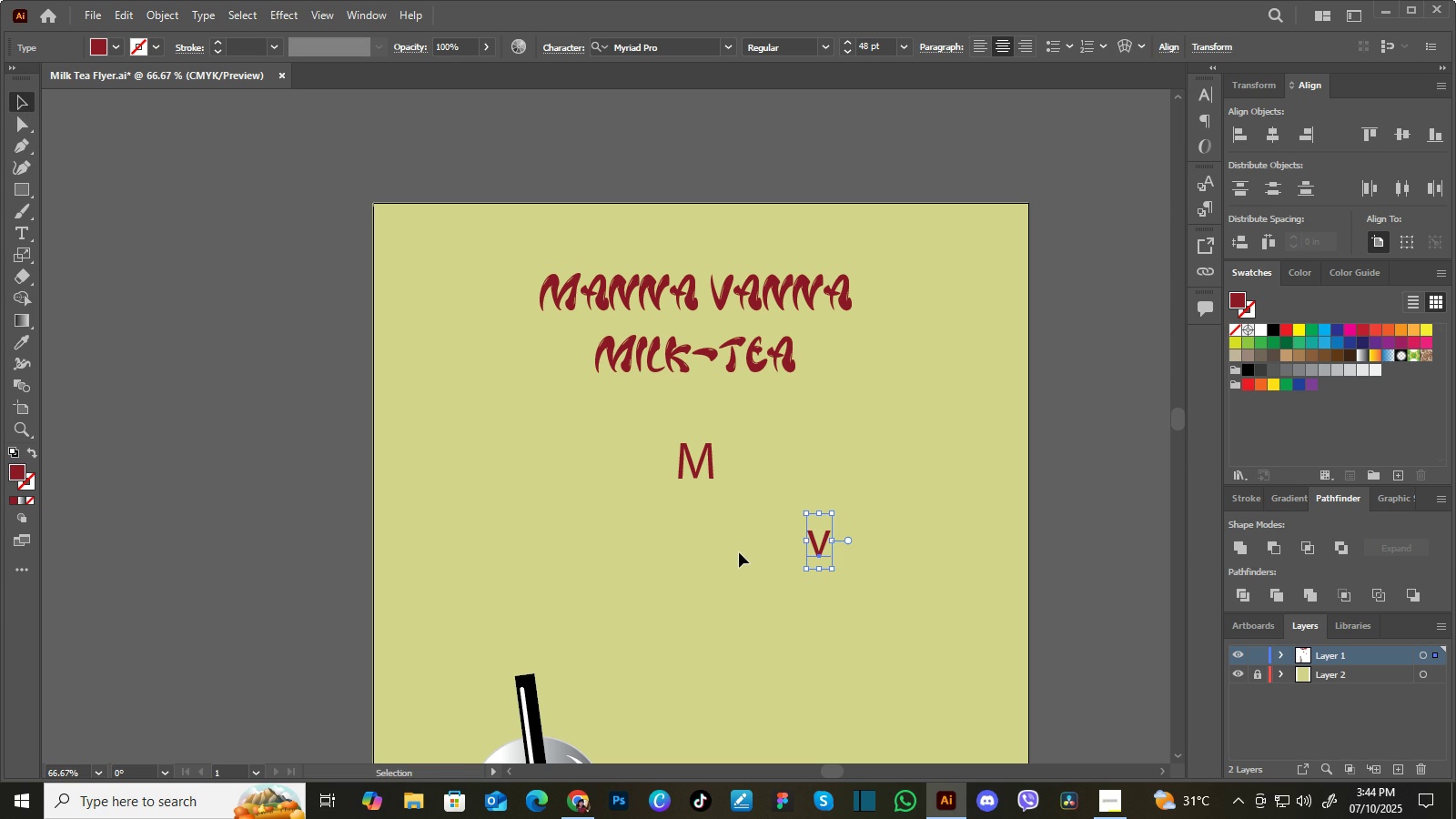 
left_click([739, 552])
 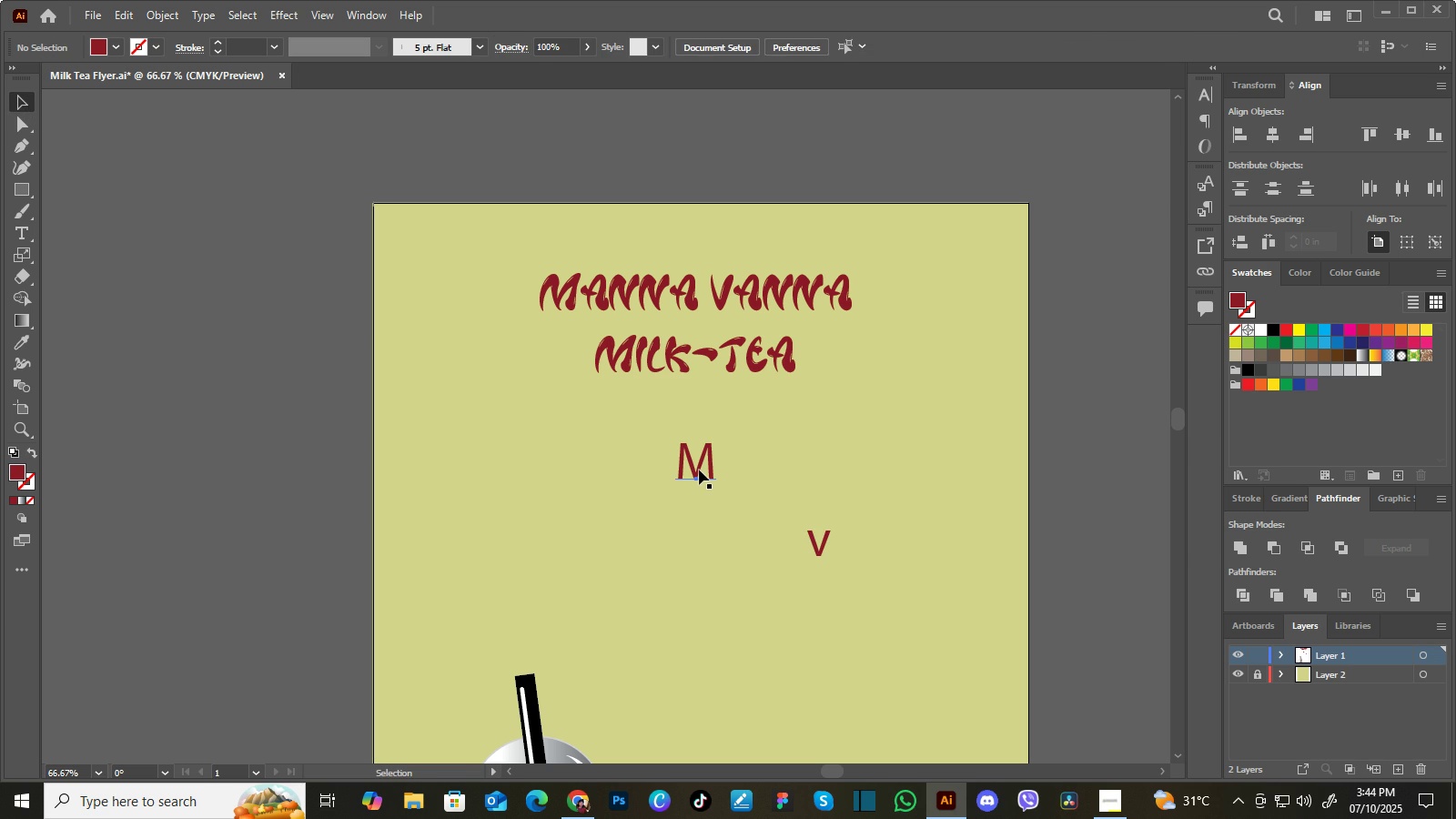 
left_click([699, 470])